 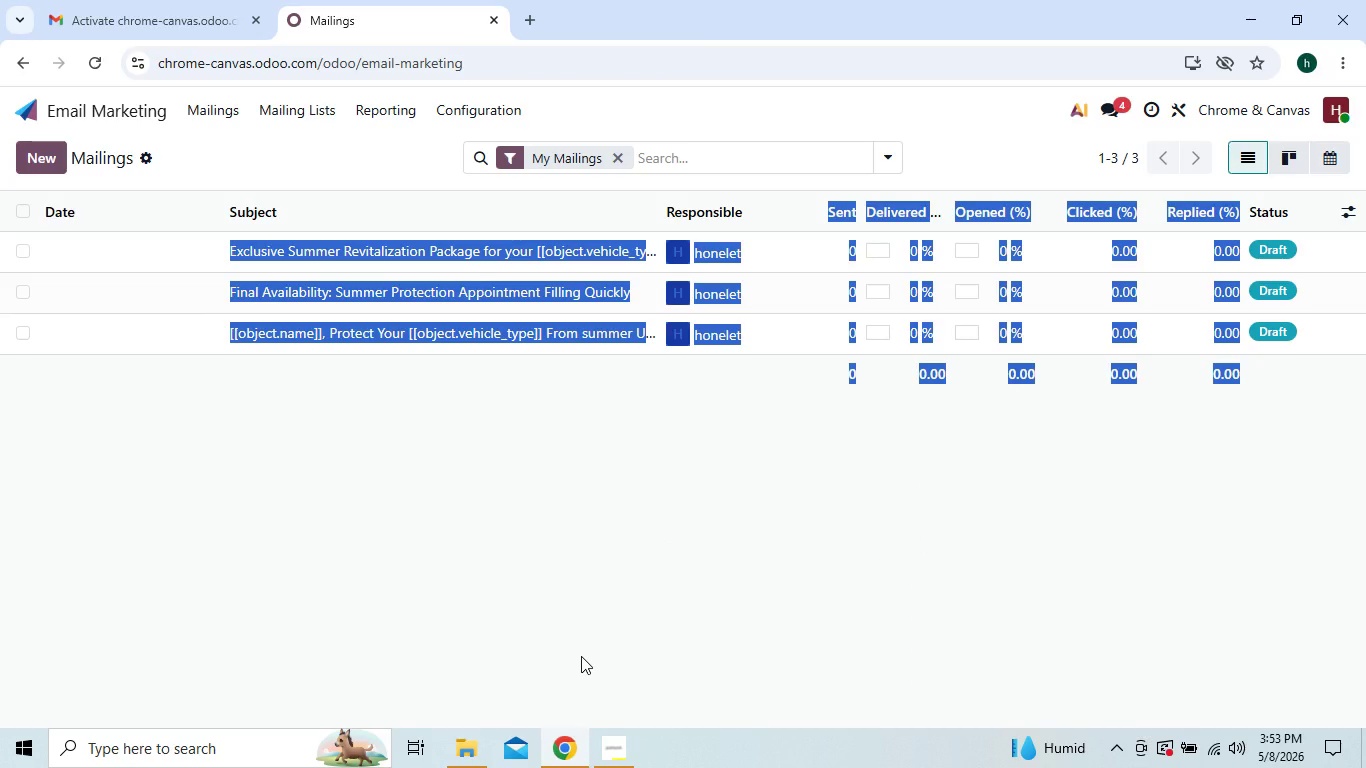 
triple_click([581, 656])
 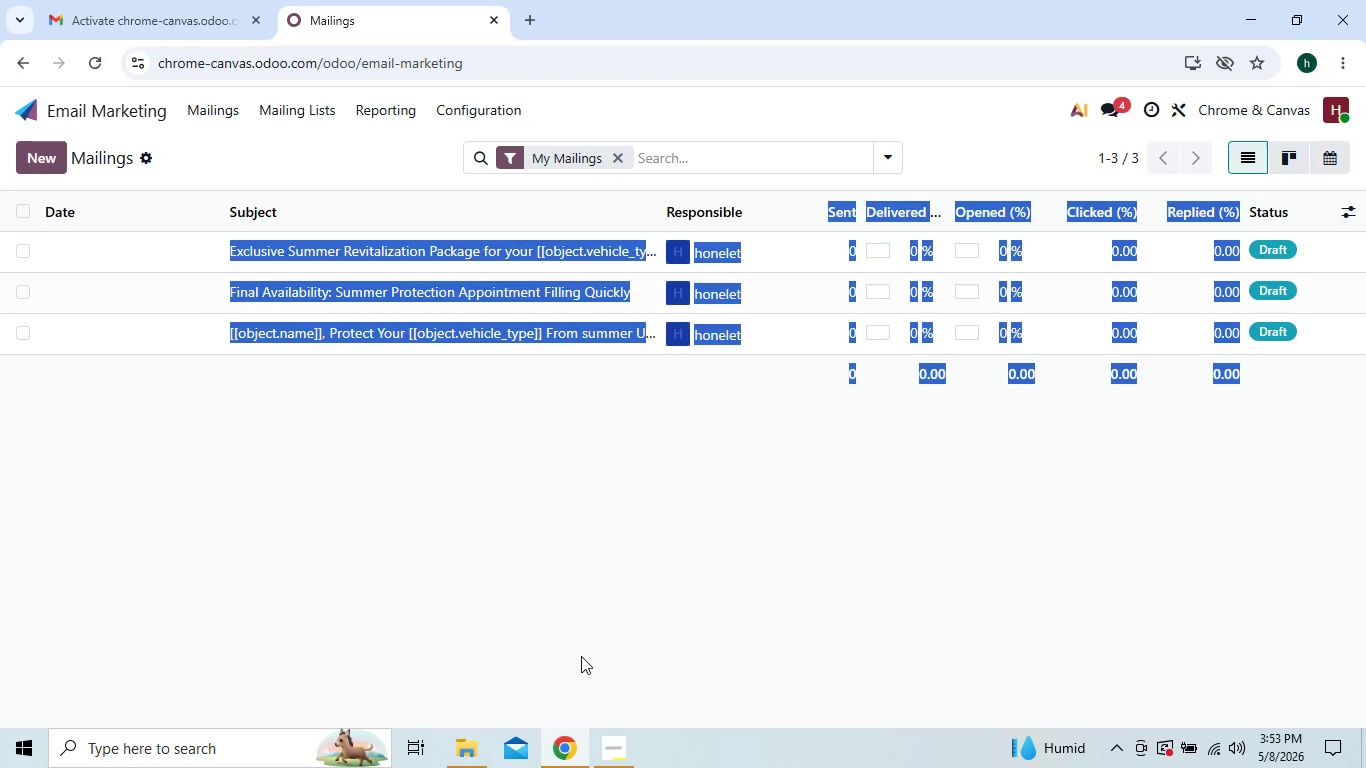 
triple_click([581, 656])
 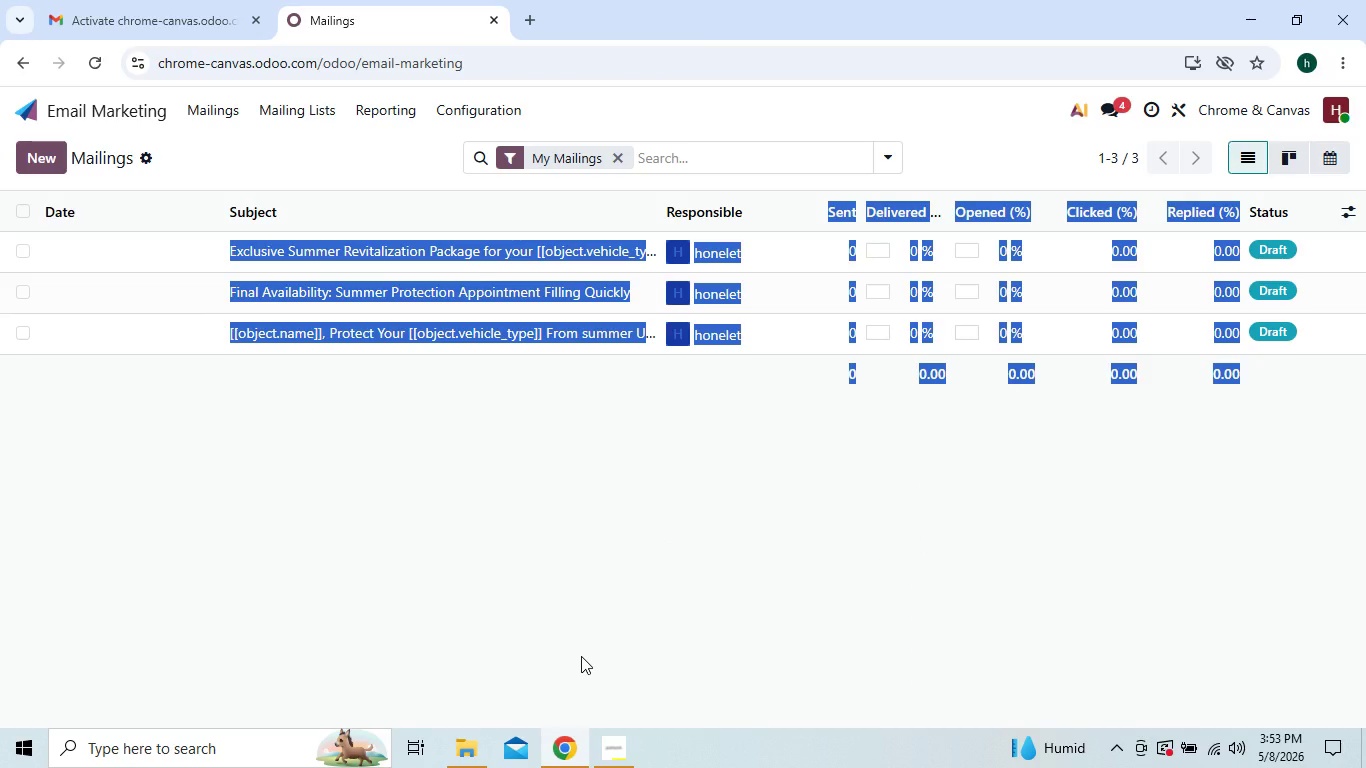 
wait(12.83)
 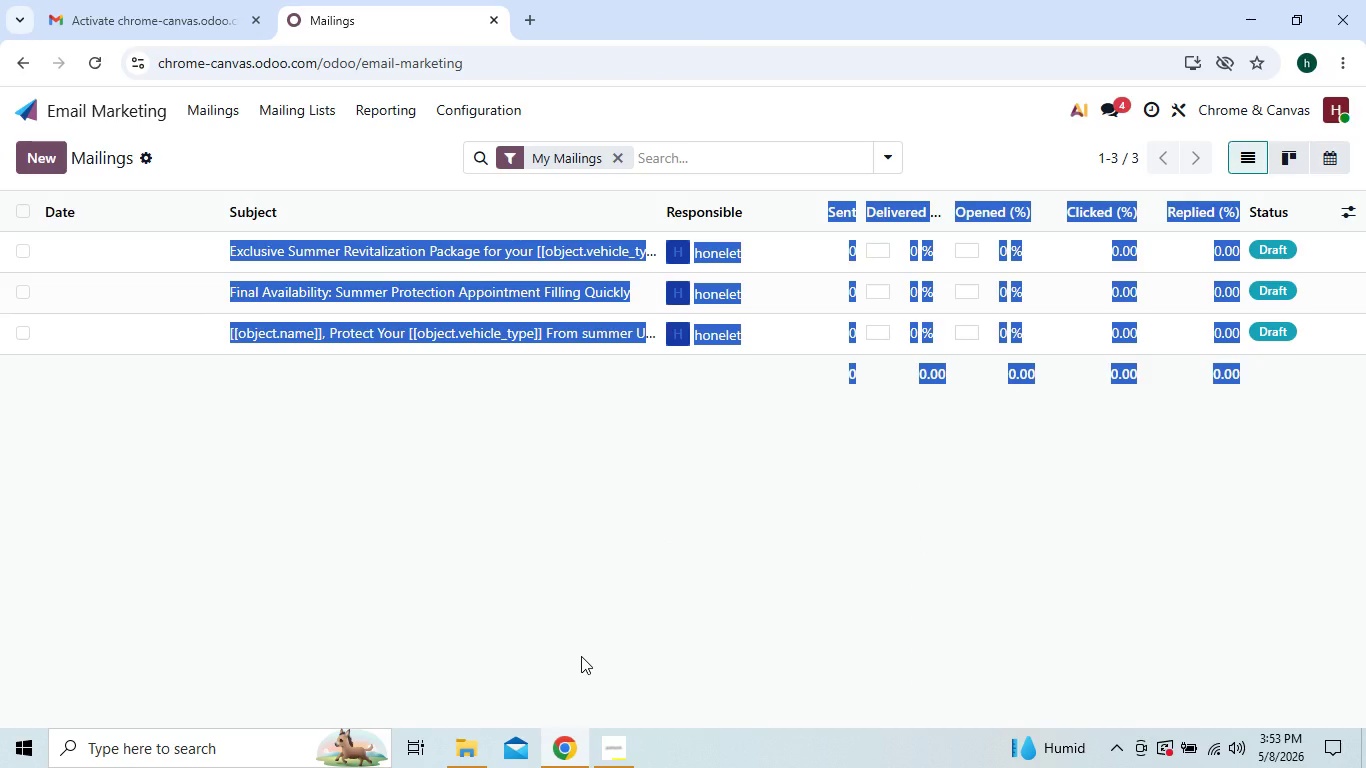 
left_click([609, 742])